 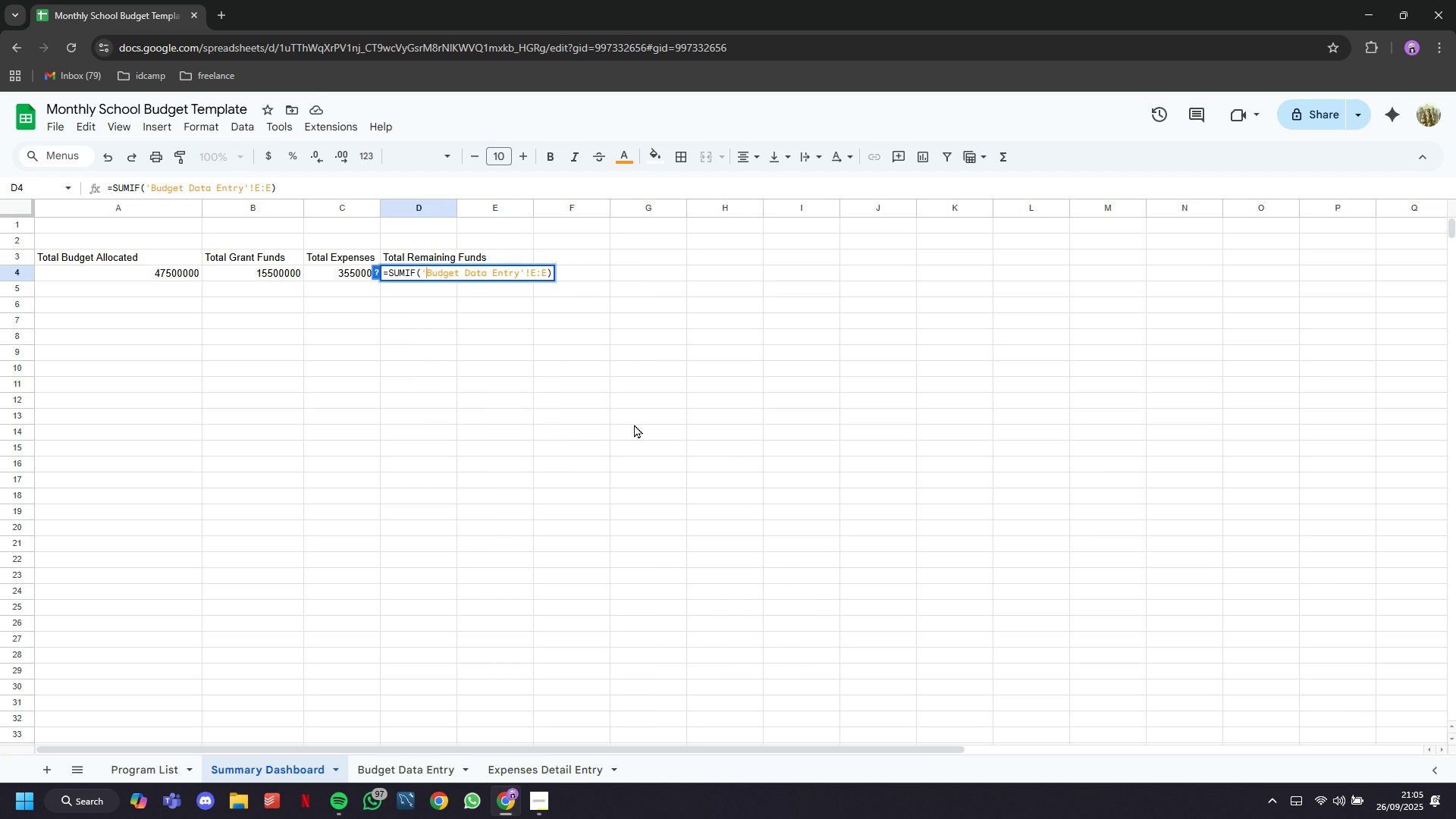 
key(ArrowLeft)
 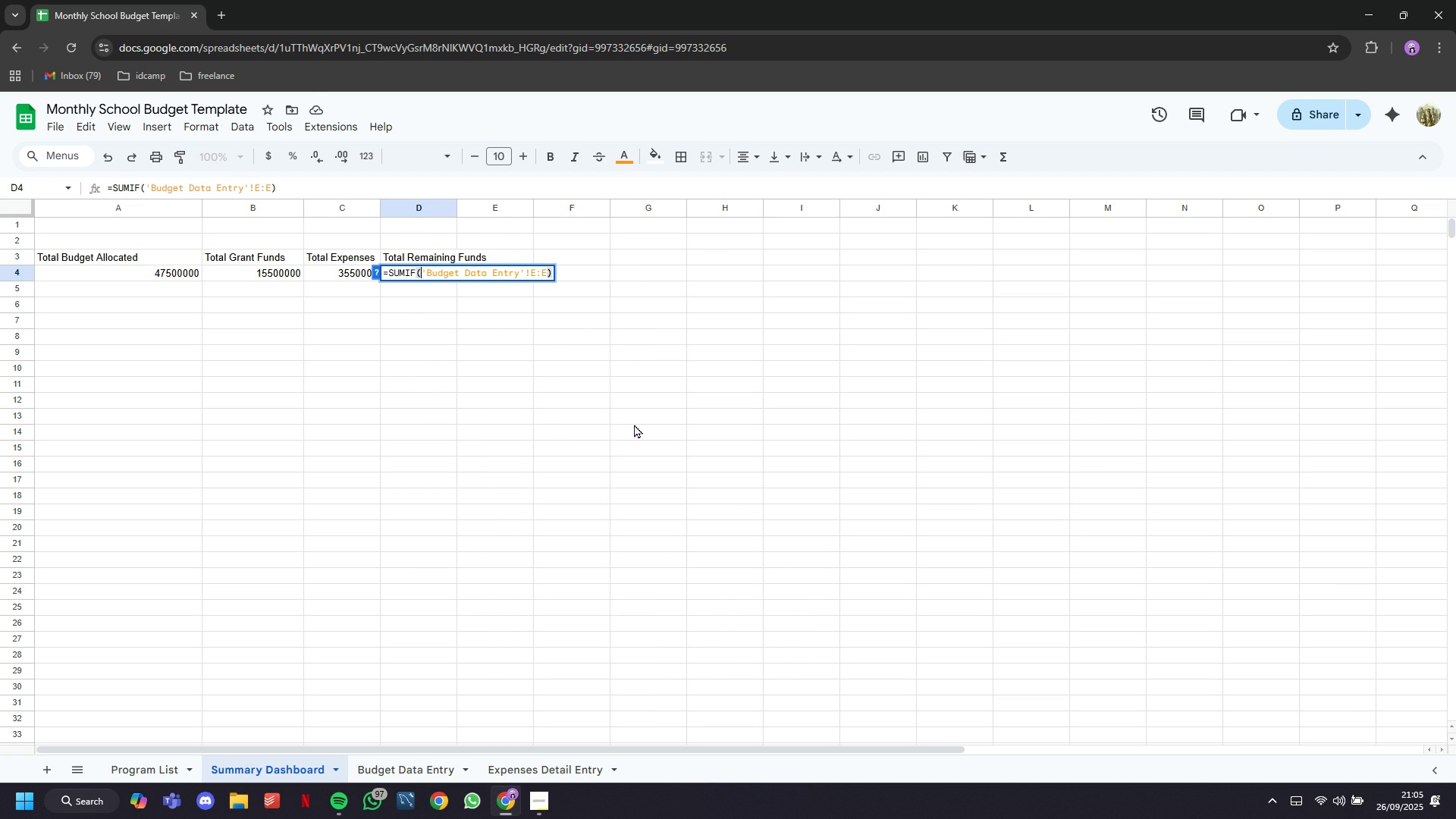 
key(ArrowLeft)
 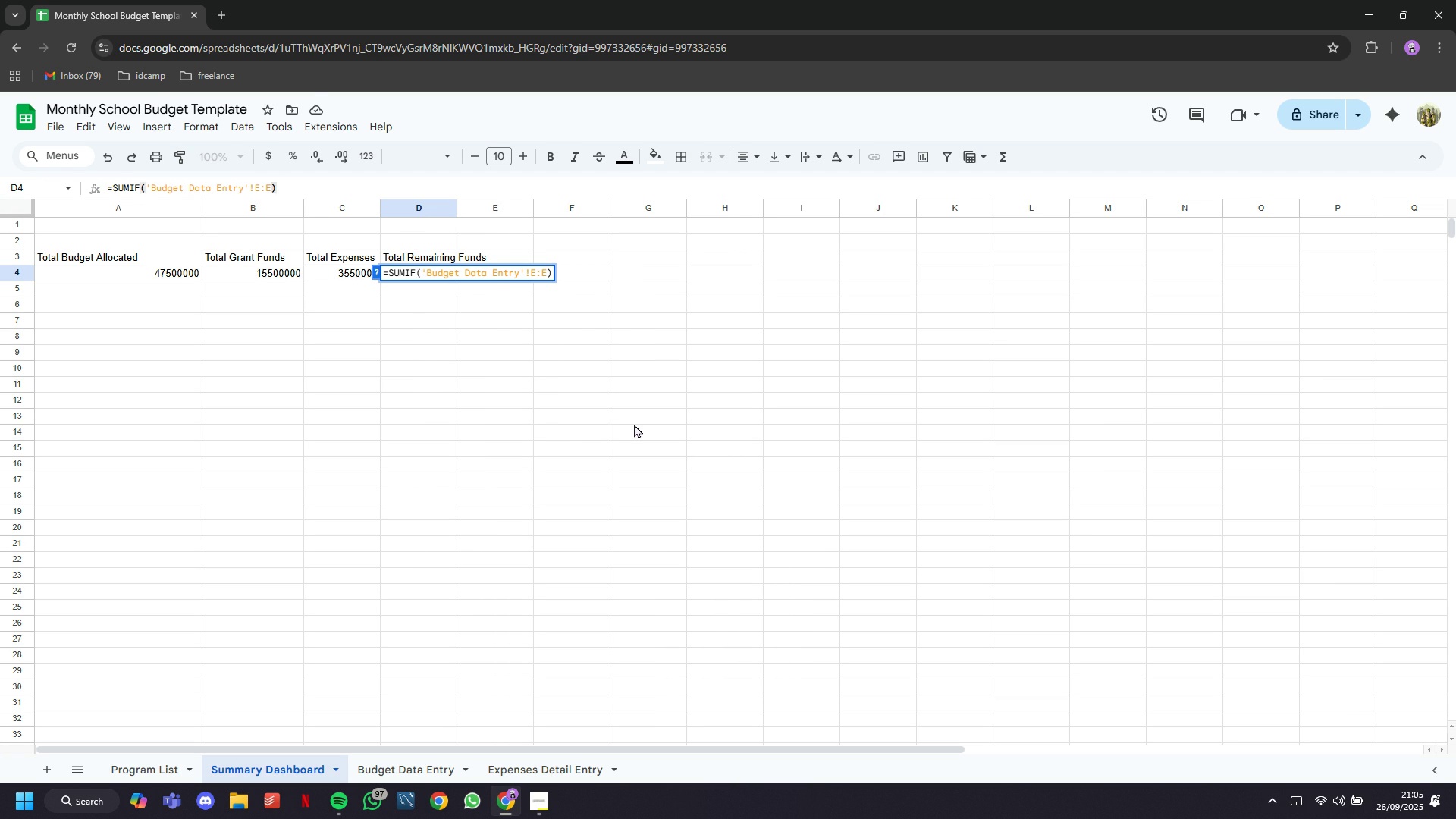 
key(ArrowLeft)
 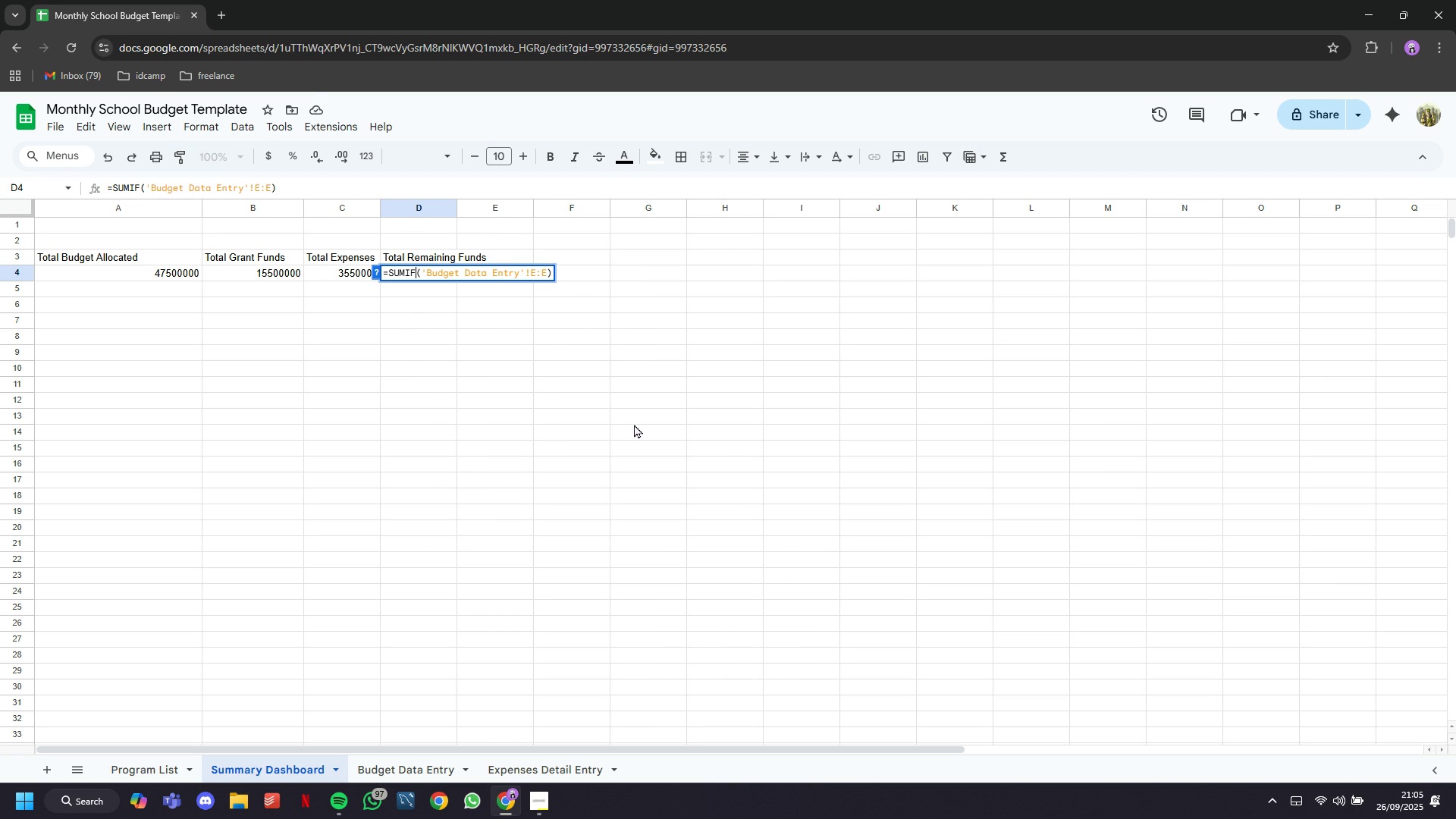 
key(Backspace)
 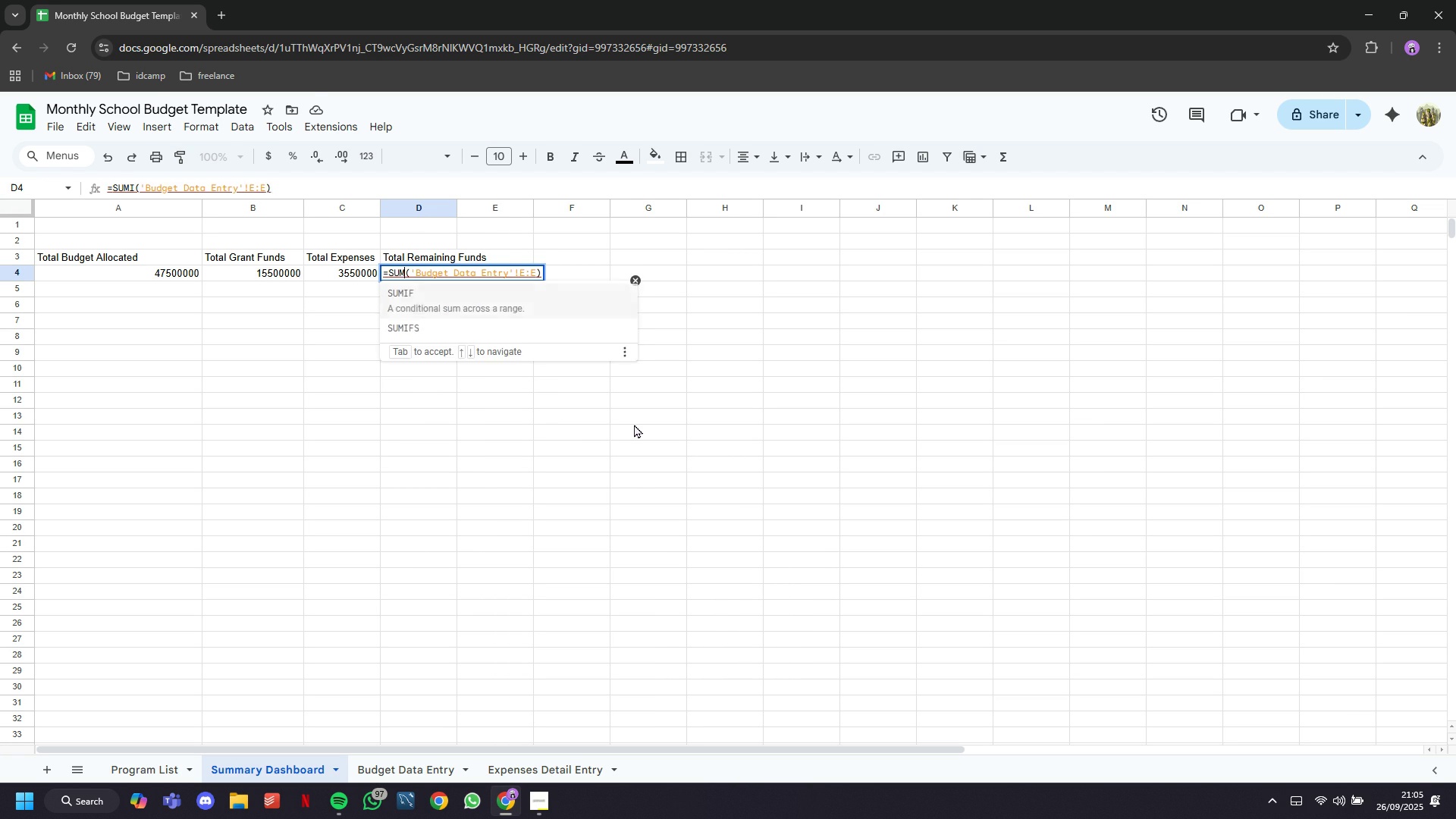 
key(Backspace)
 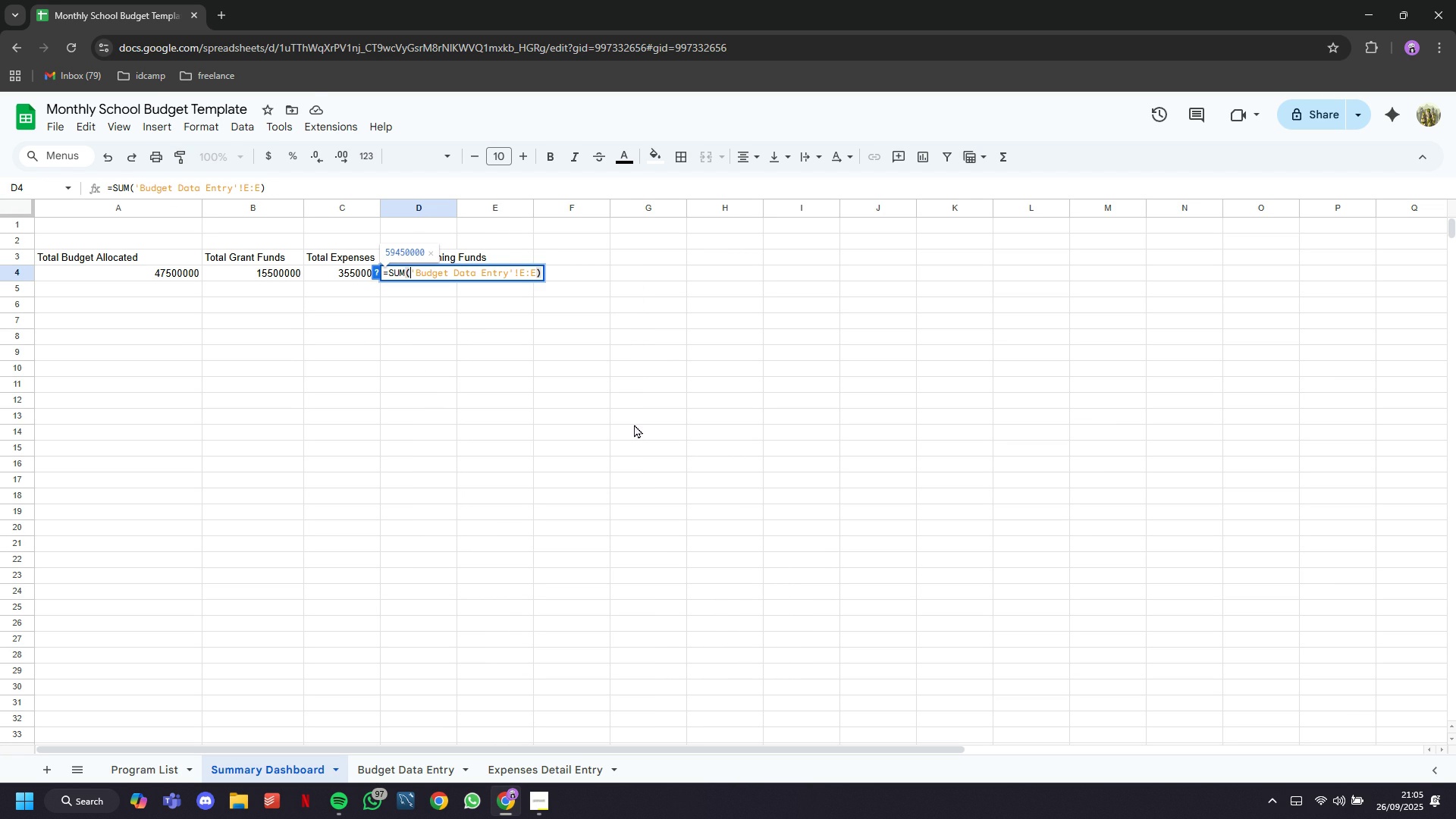 
key(Enter)
 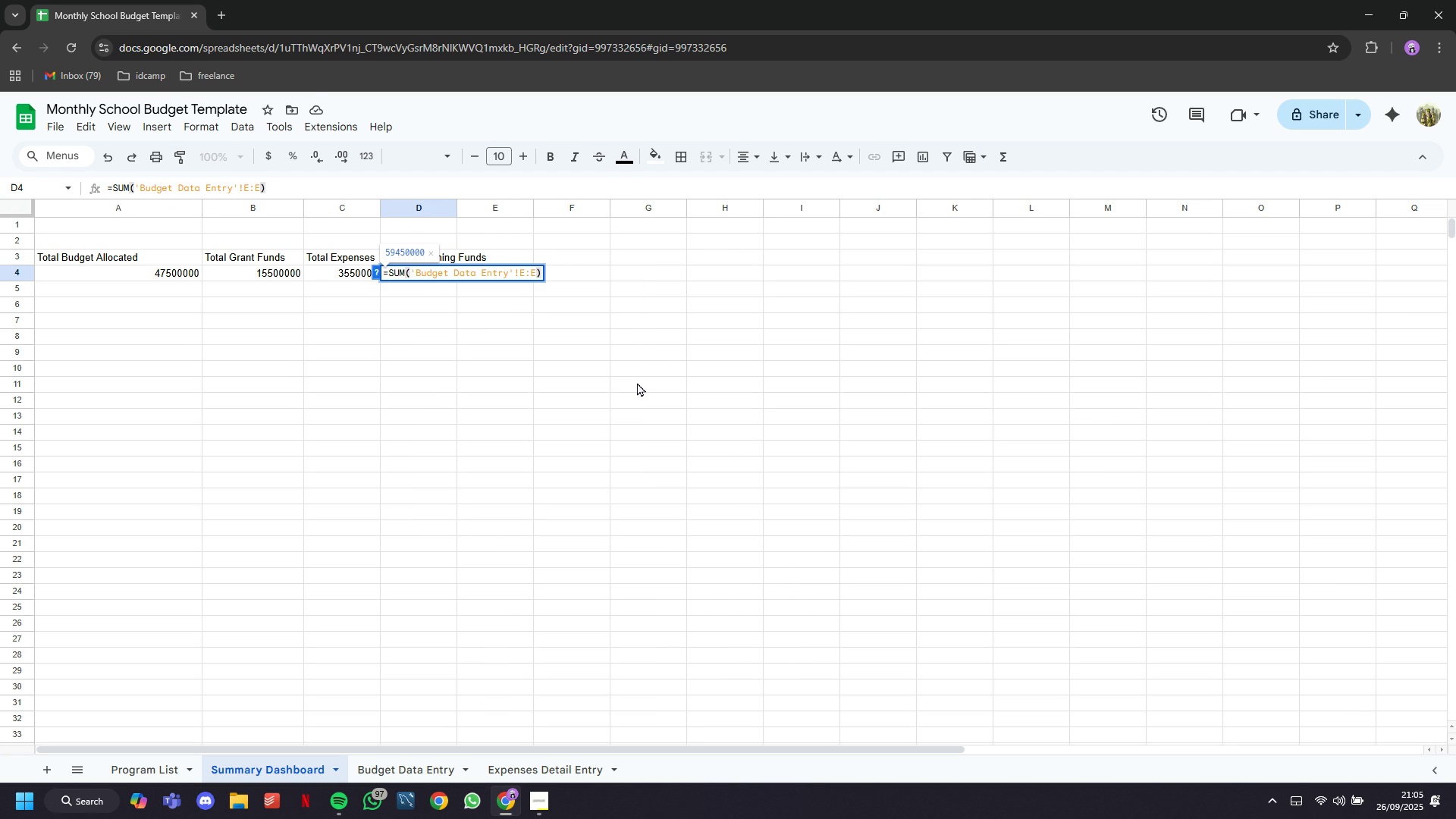 
left_click([428, 350])
 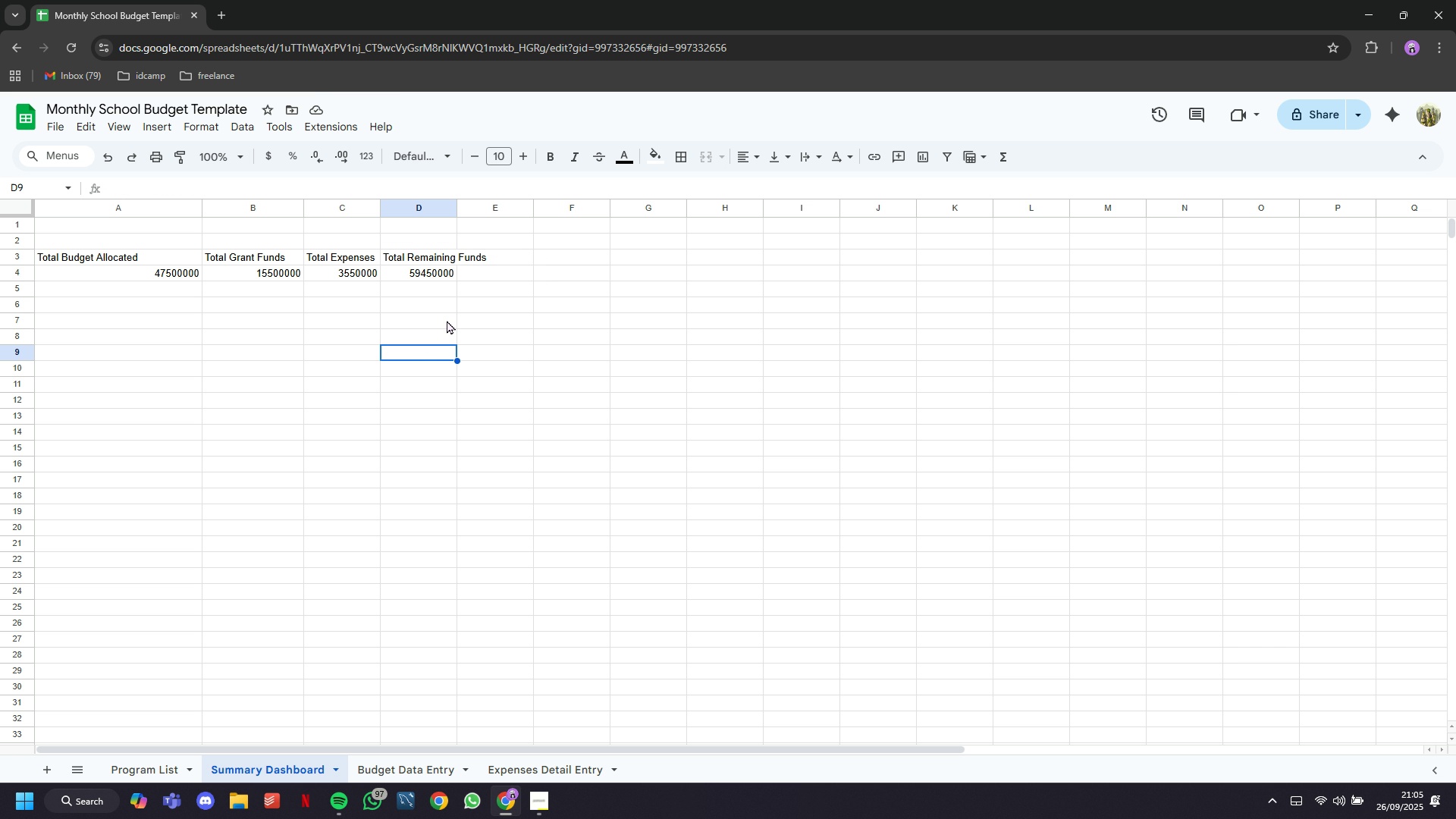 
wait(39.07)
 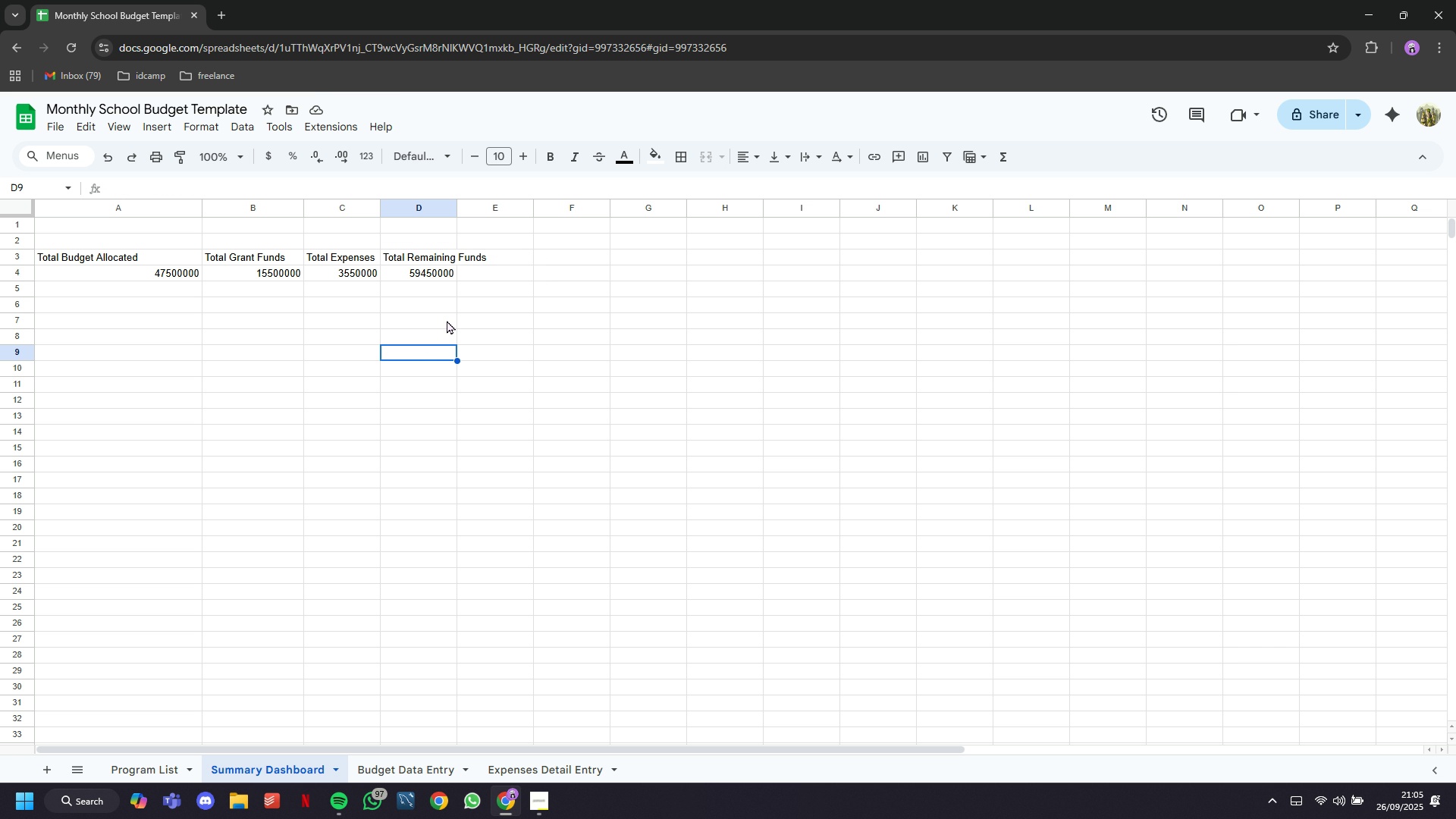 
left_click([169, 129])
 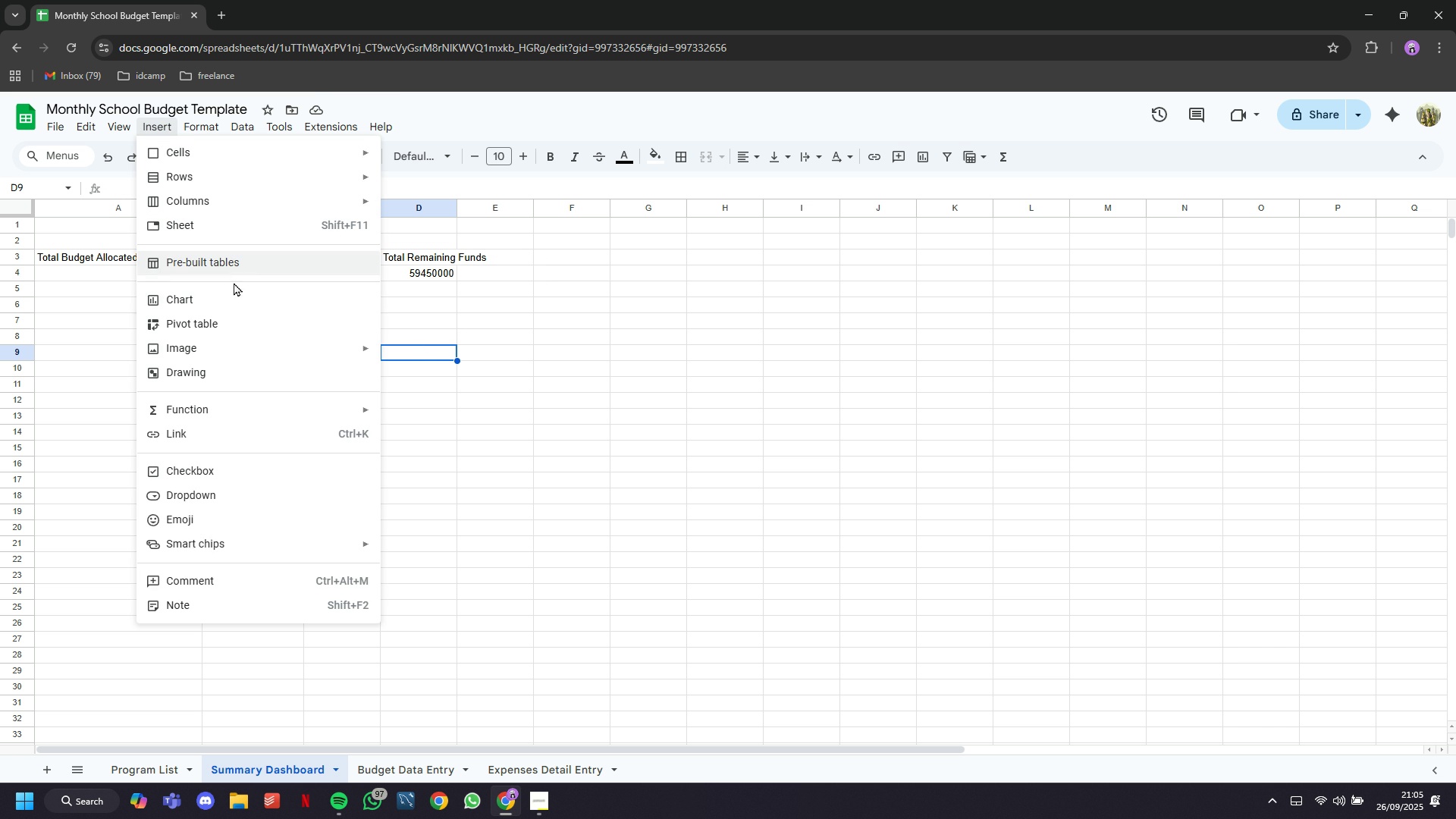 
left_click([232, 294])
 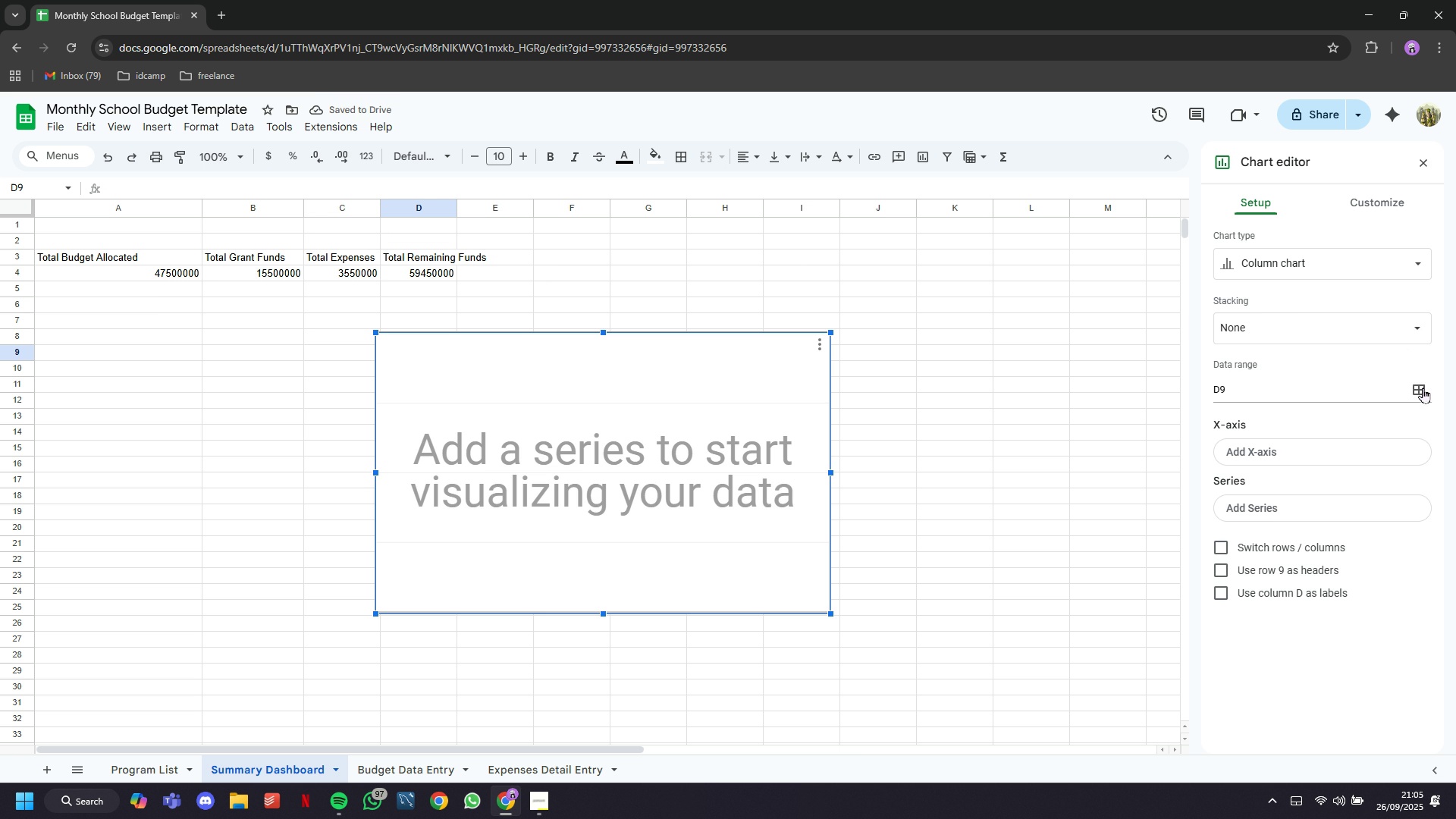 
wait(12.36)
 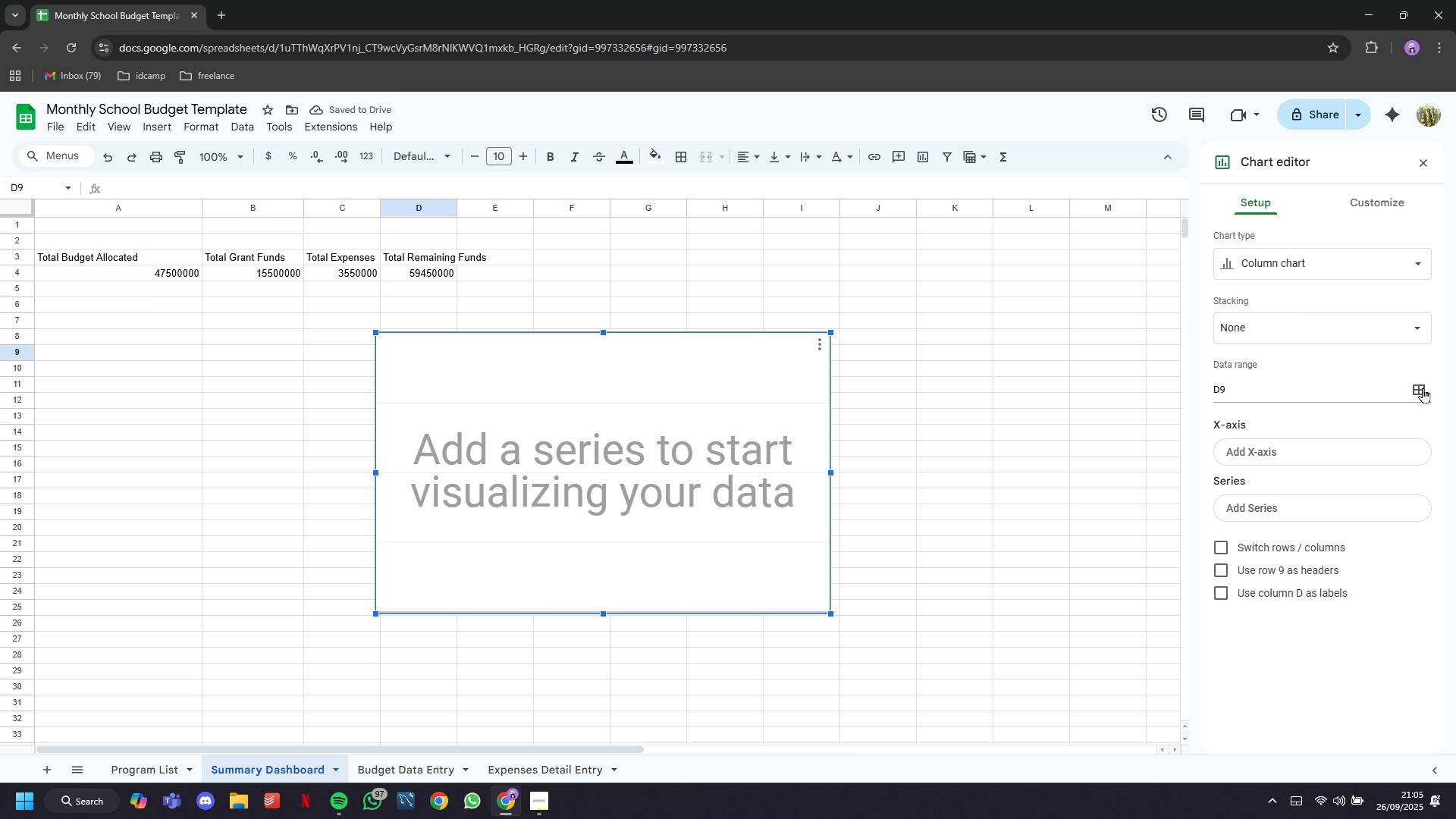 
left_click([1383, 265])
 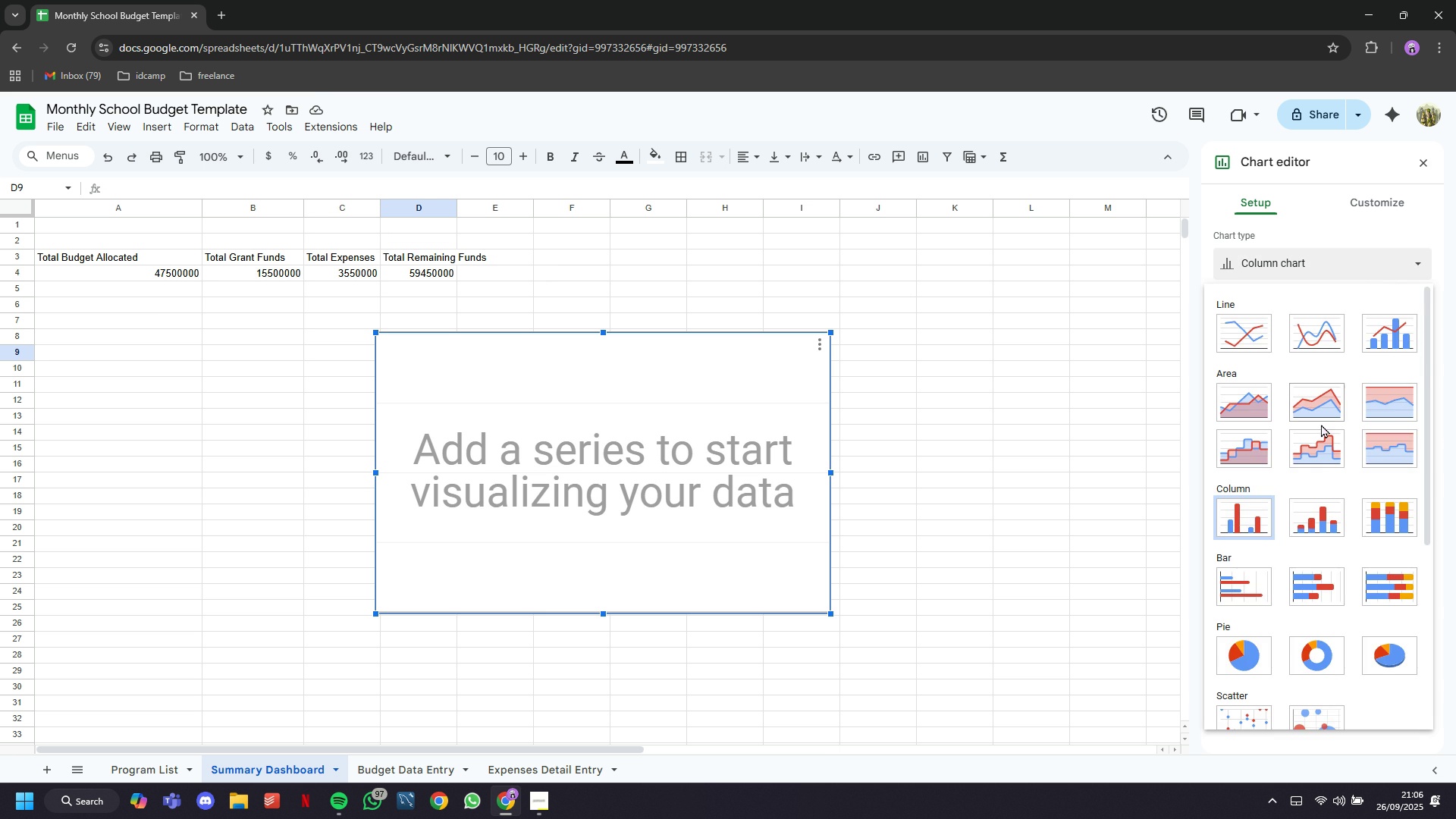 
scroll: coordinate [1321, 427], scroll_direction: down, amount: 2.0
 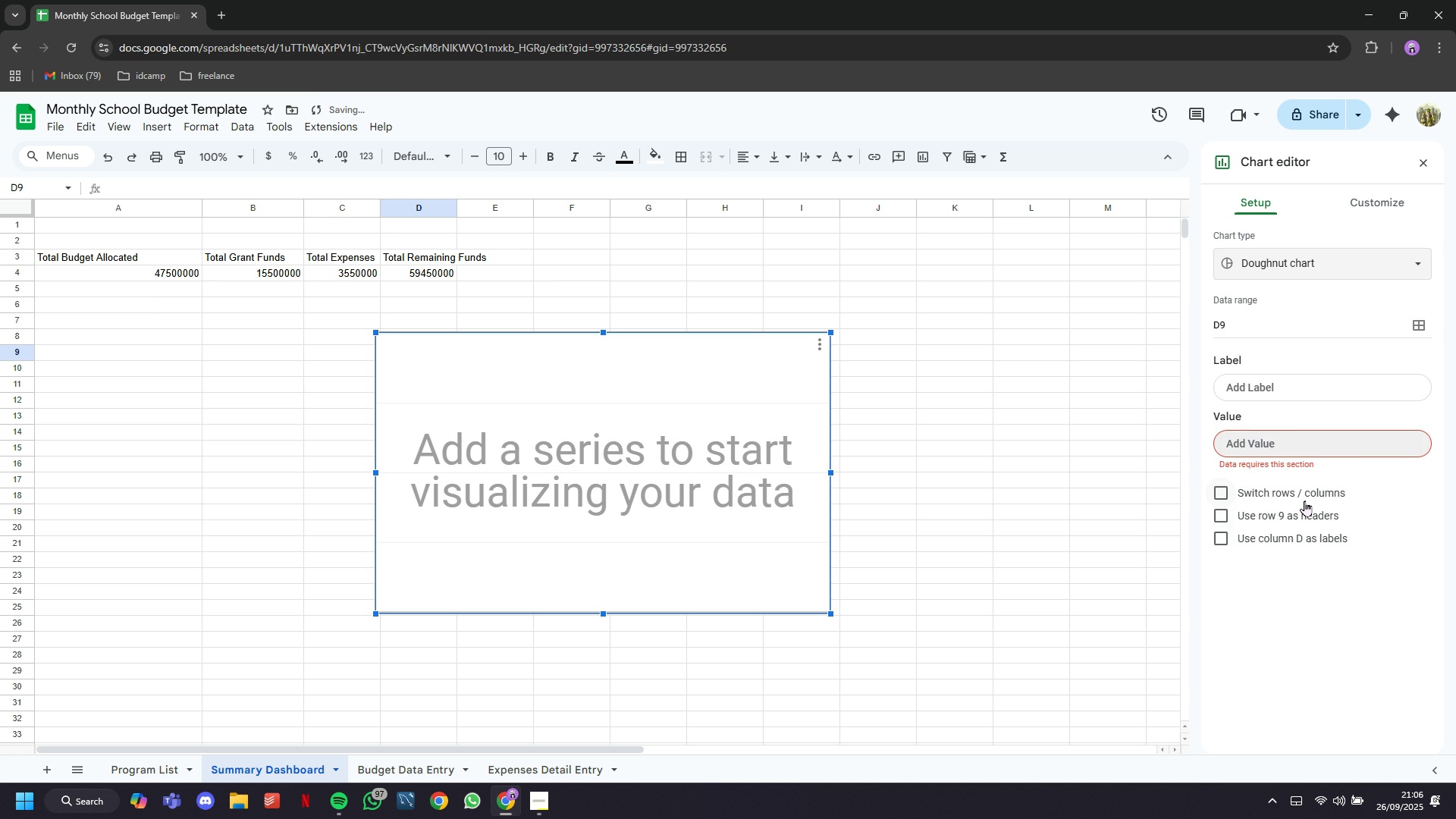 
left_click([1339, 270])
 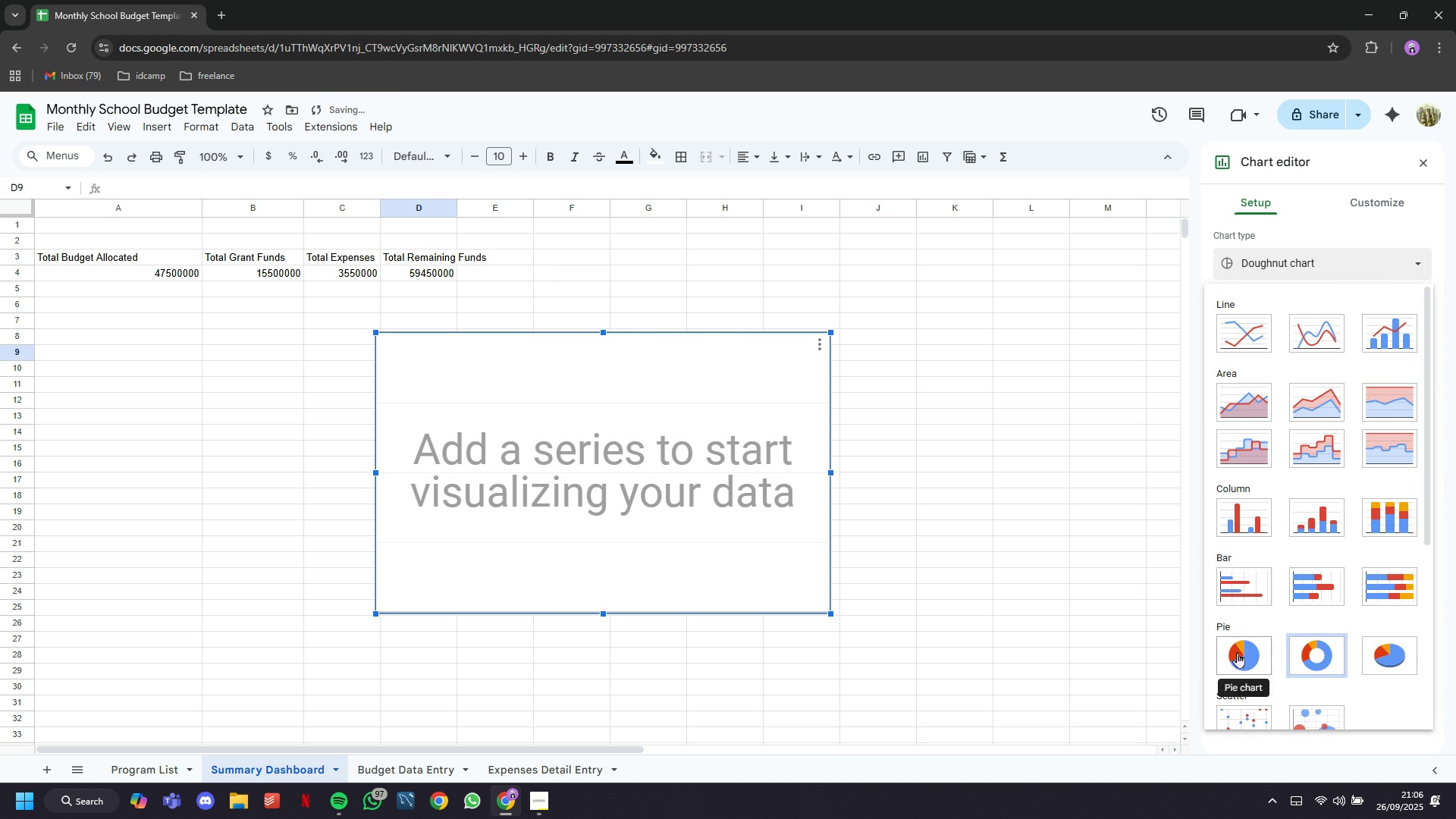 
left_click([1237, 652])
 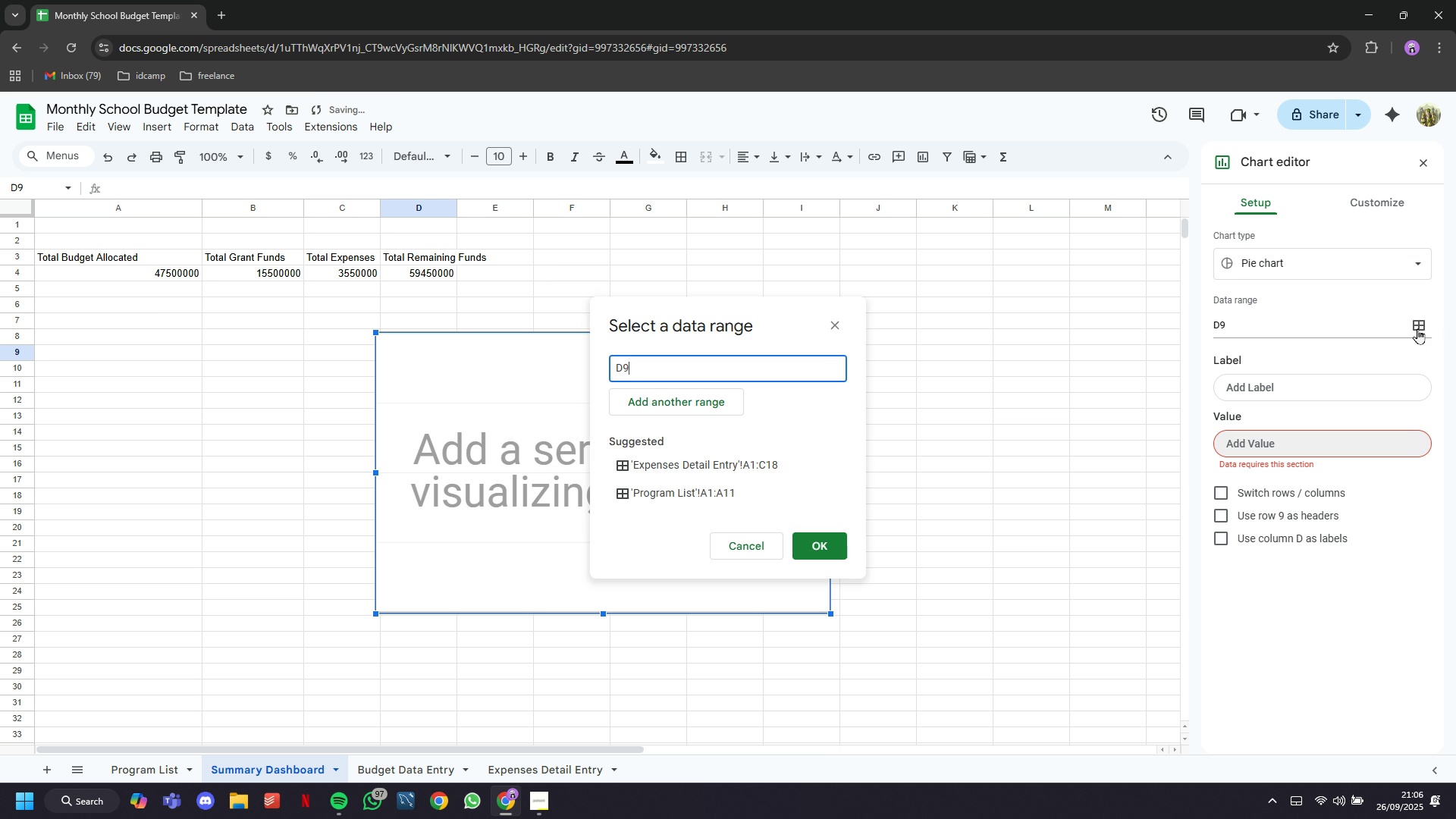 
mouse_move([802, 460])
 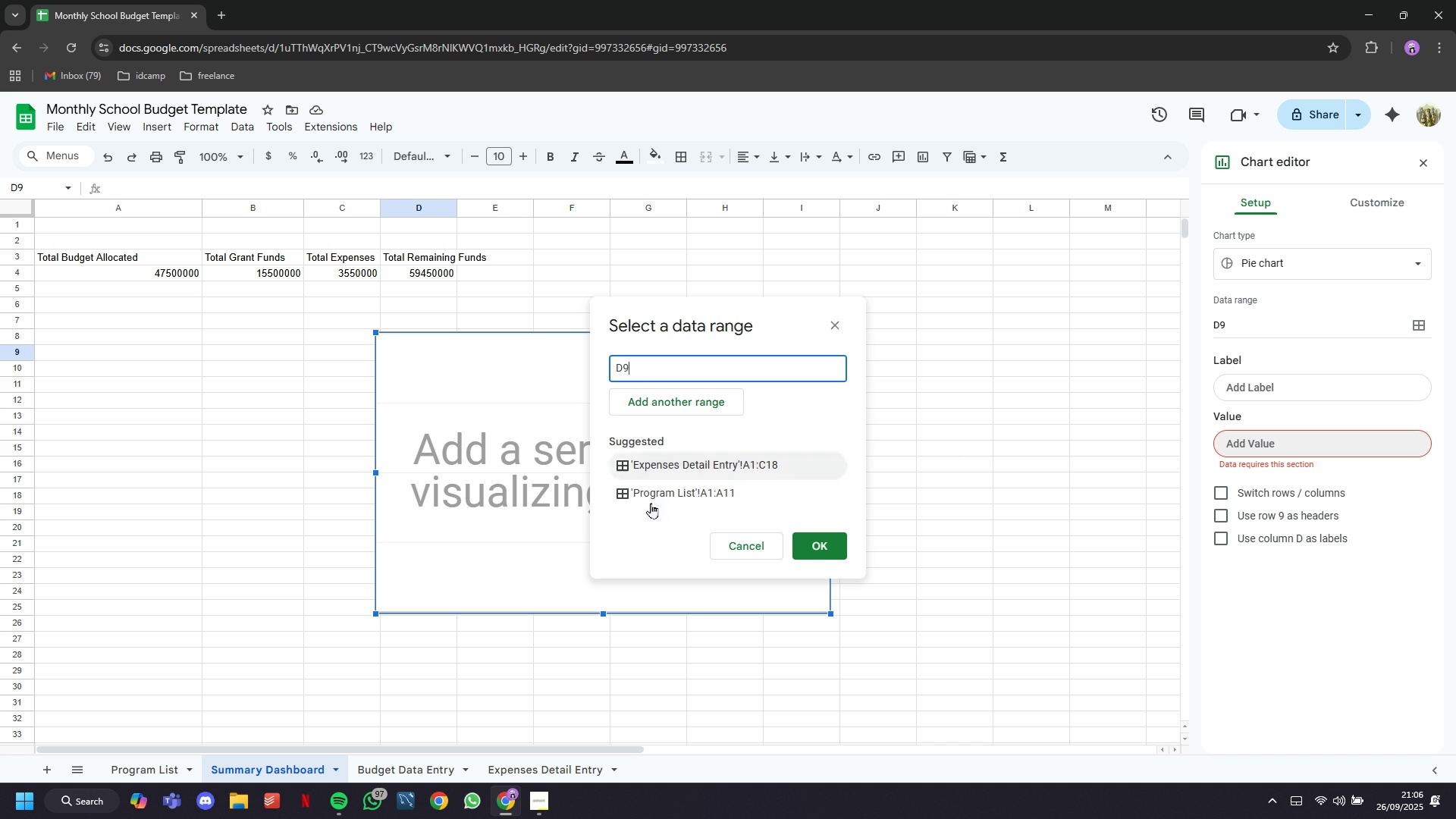 
wait(5.15)
 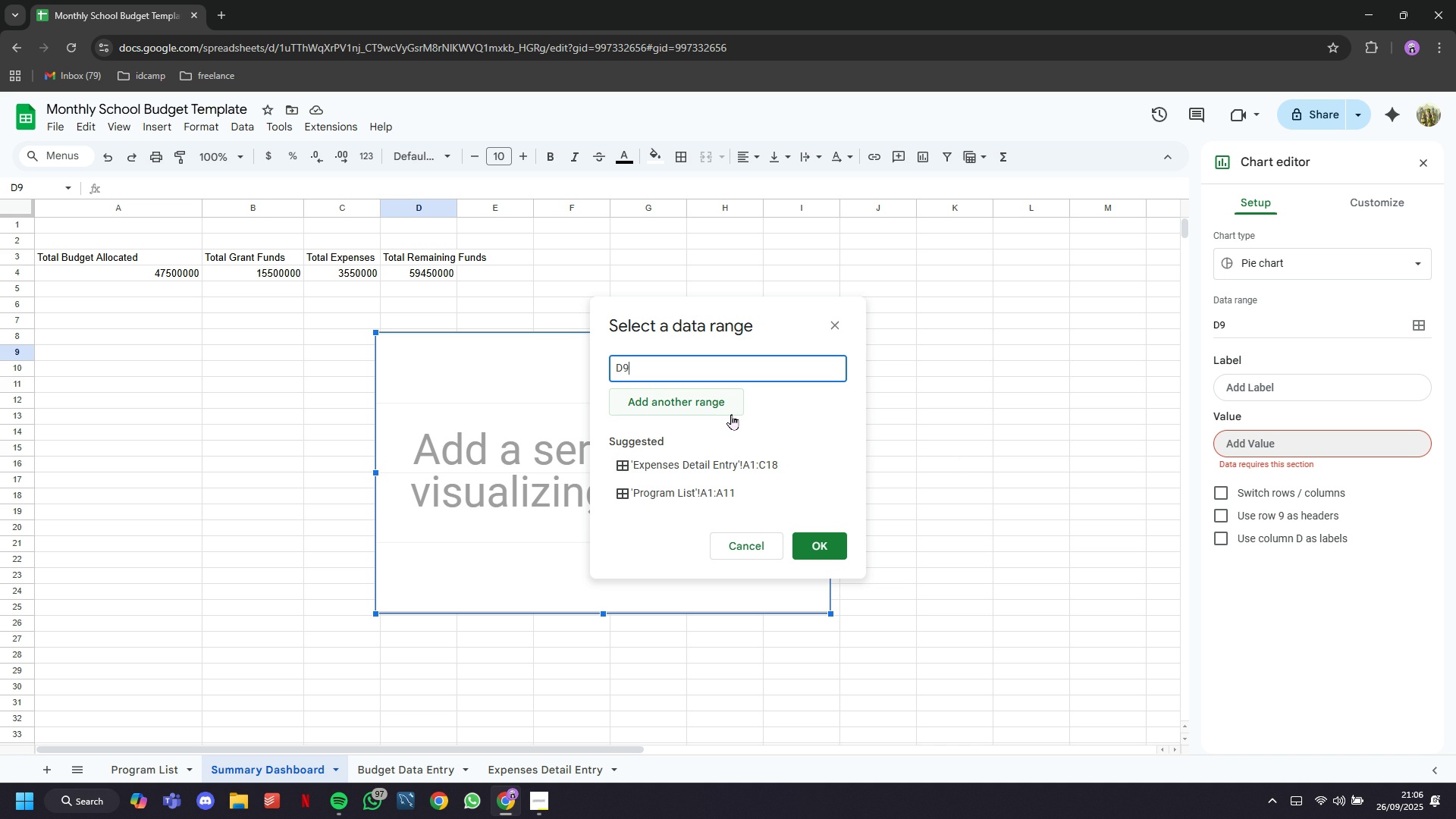 
mouse_move([400, 756])